 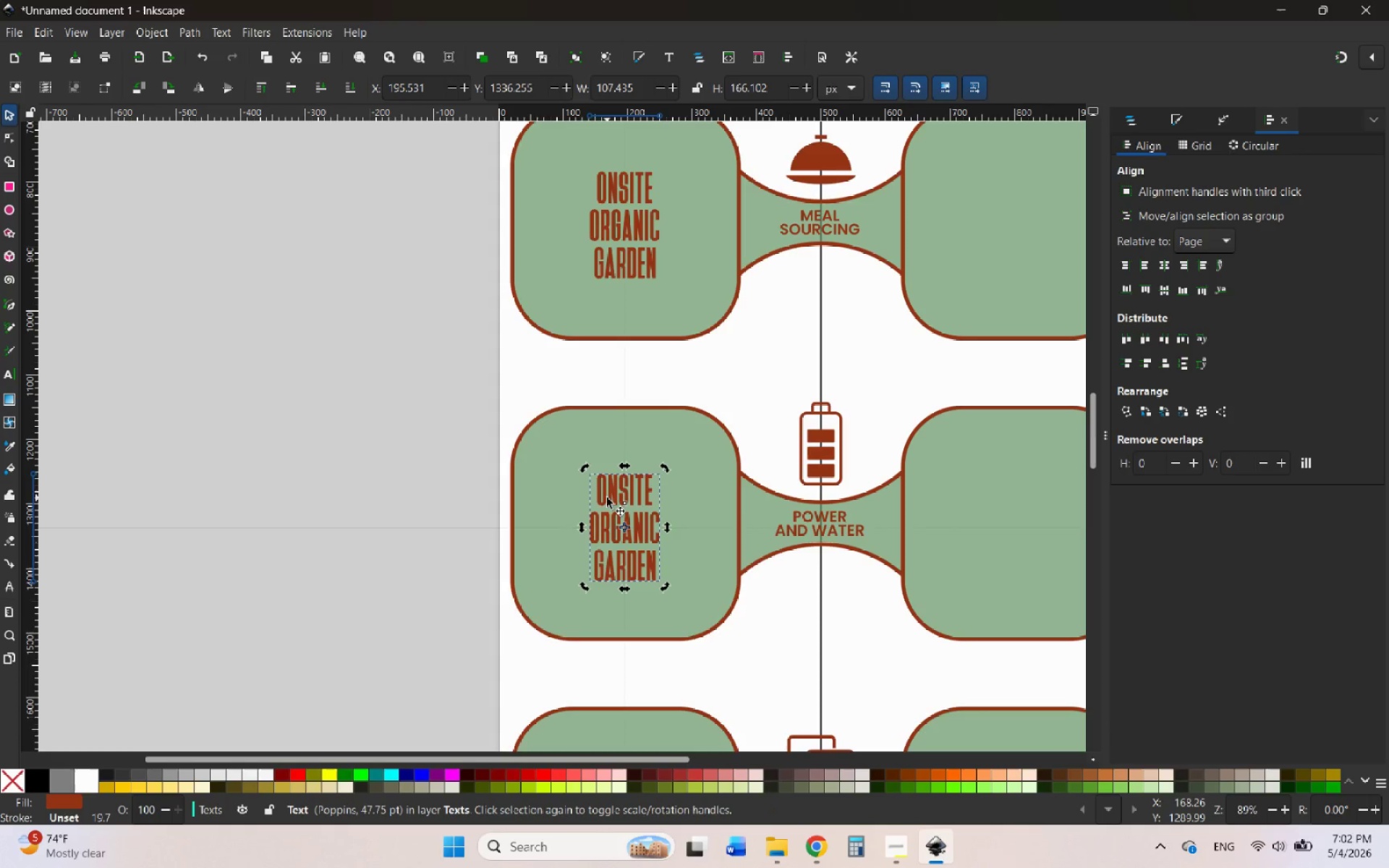 
double_click([604, 481])
 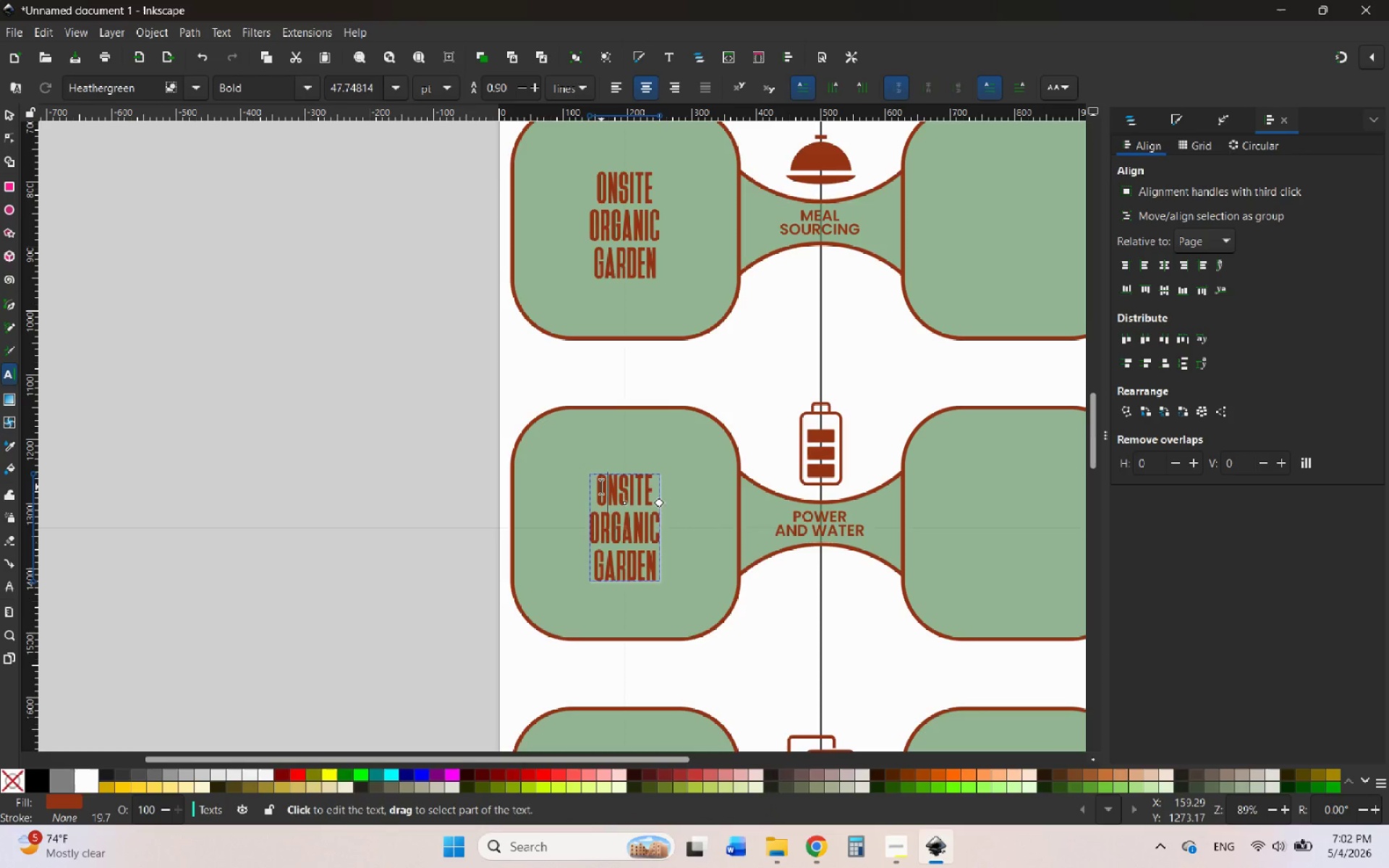 
left_click_drag(start_coordinate=[601, 487], to_coordinate=[657, 582])
 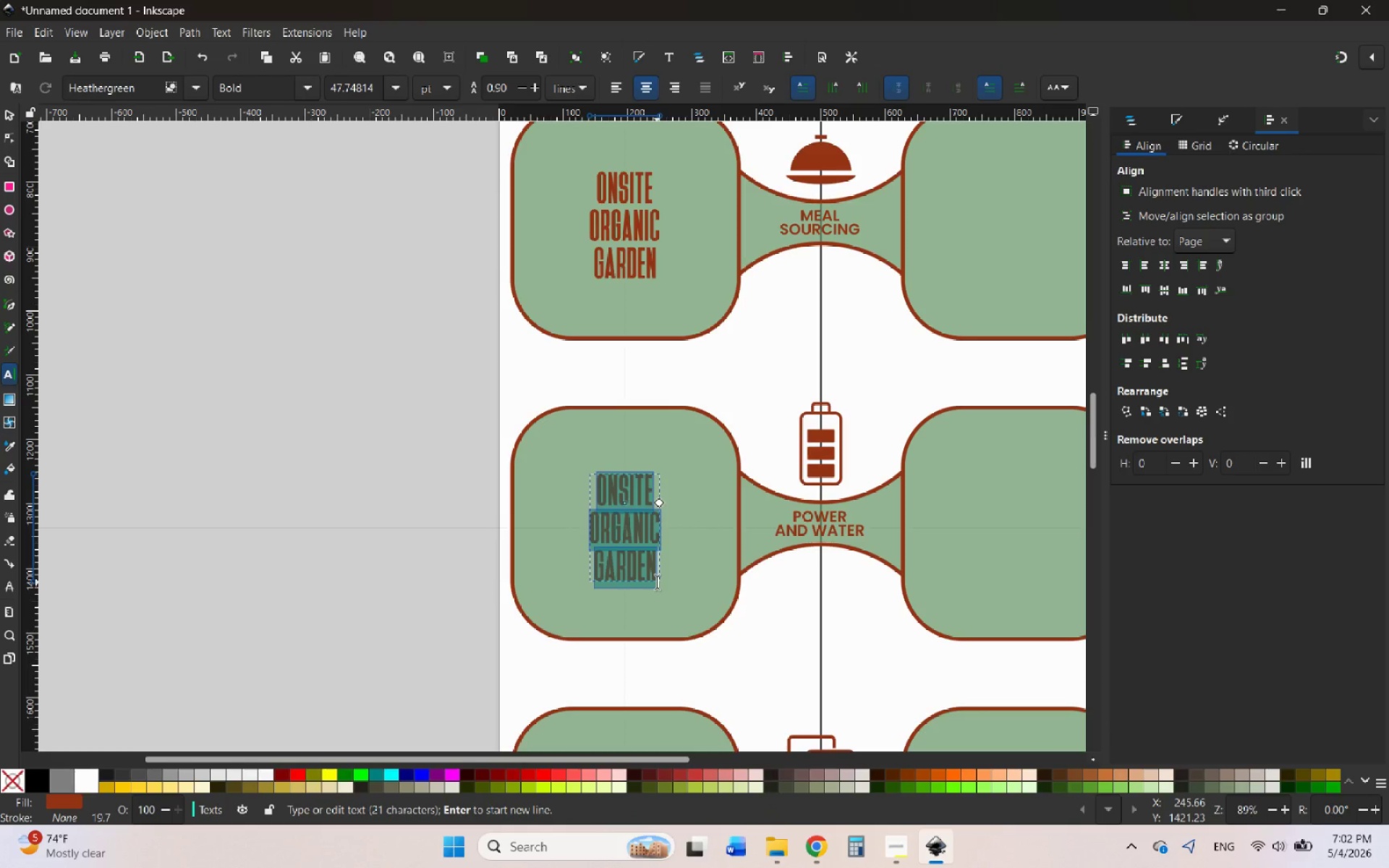 
type(SOLAR )
key(Backspace)
 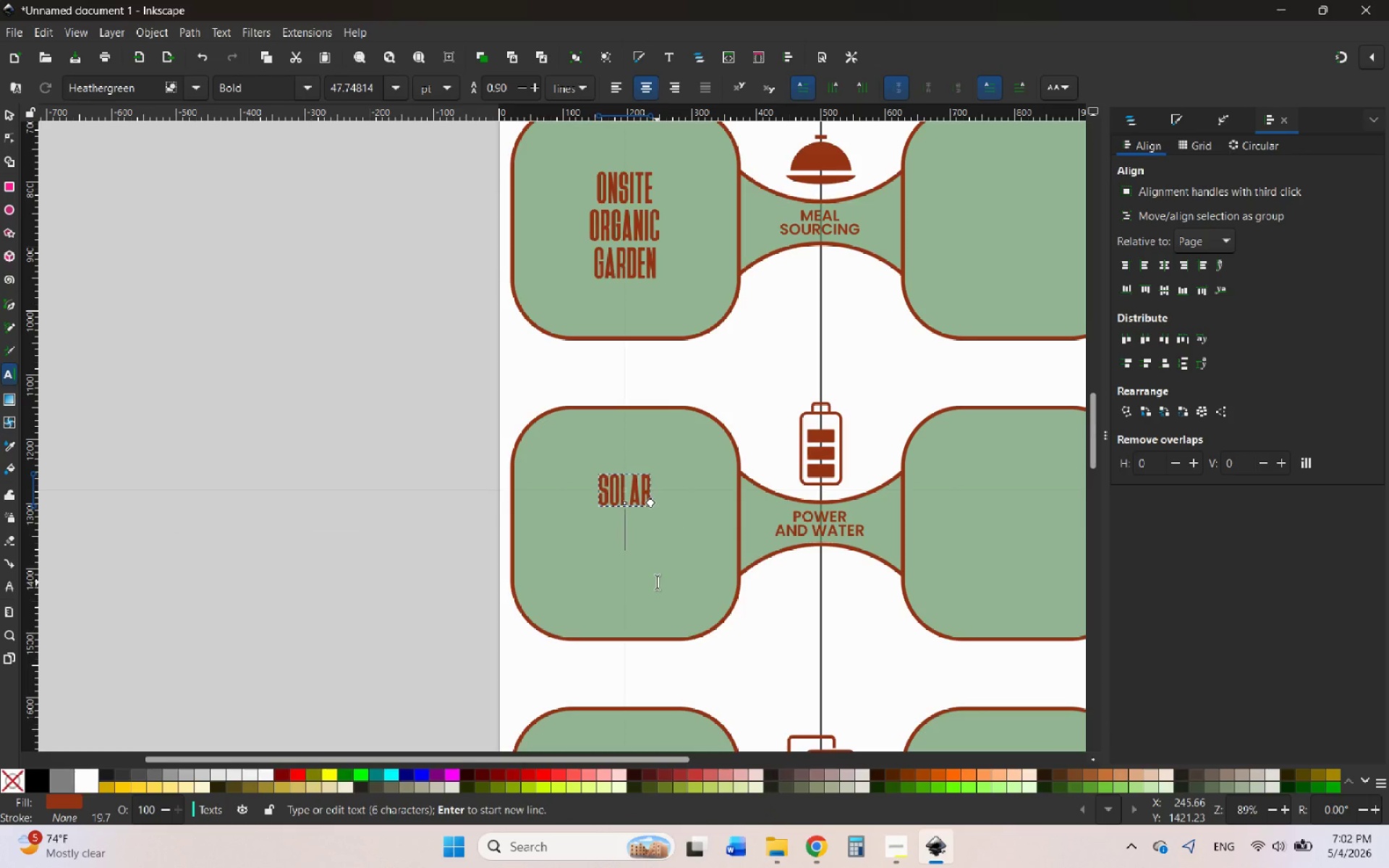 
key(Enter)
 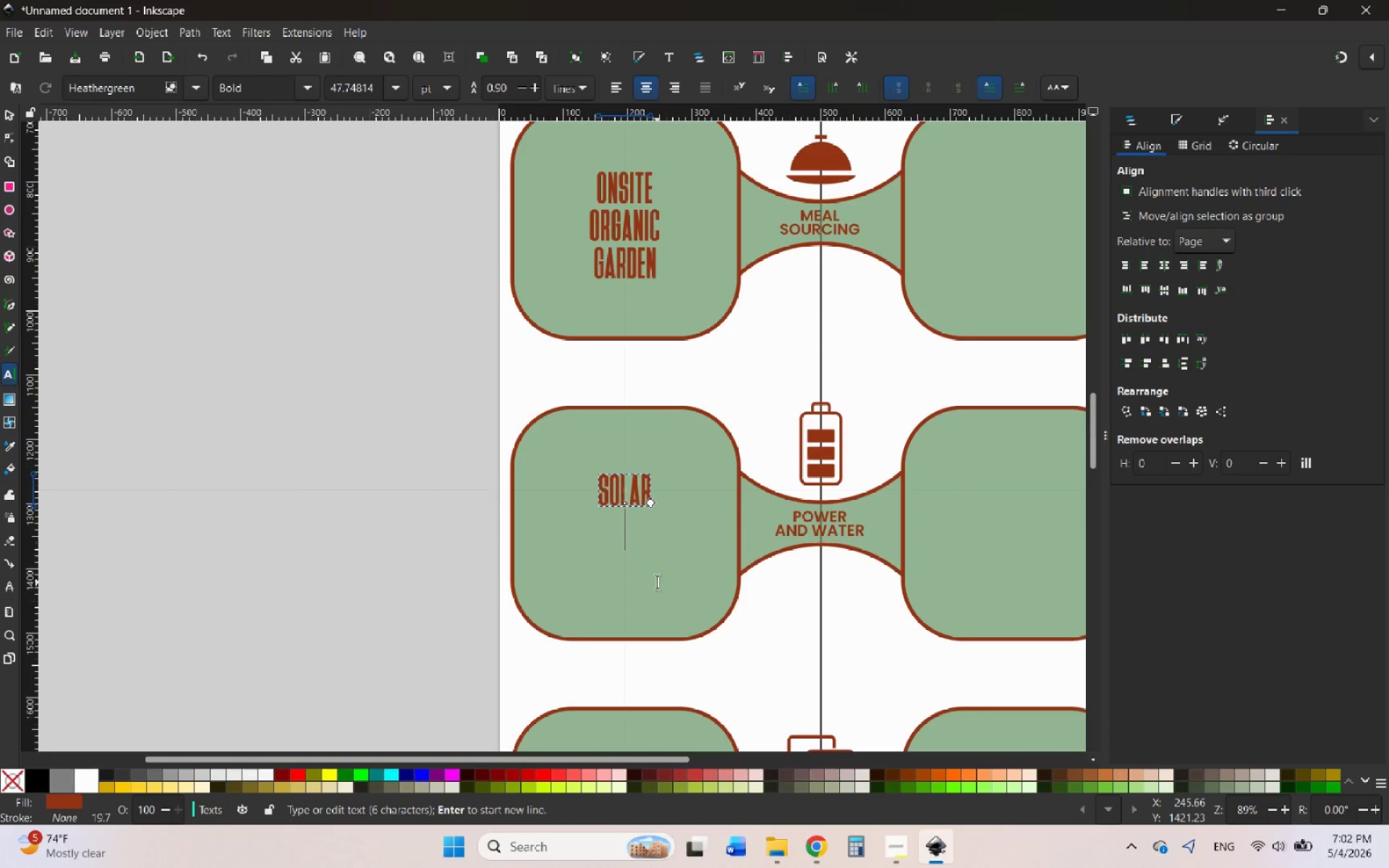 
type(ARRAYS)
 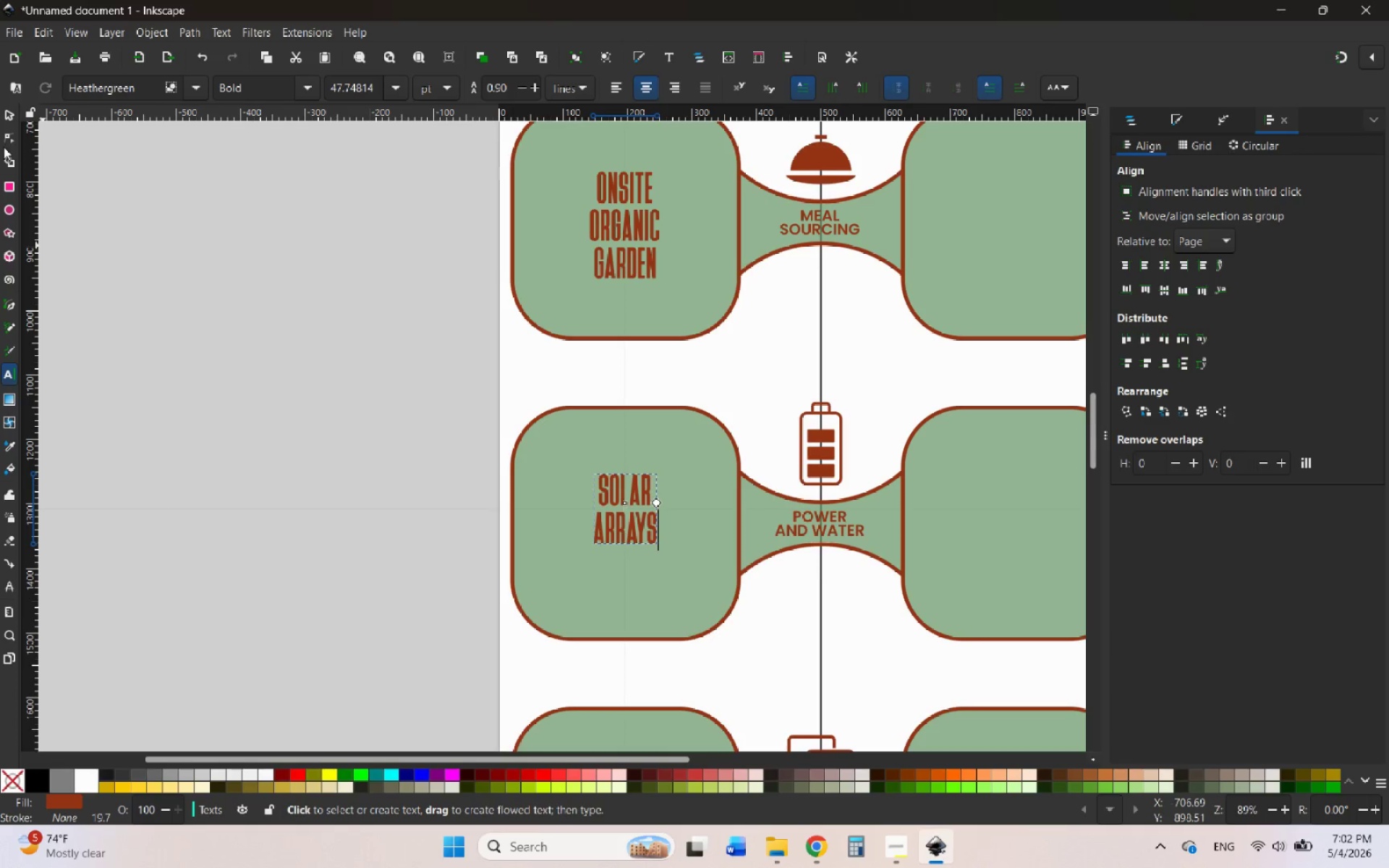 
left_click([6, 115])
 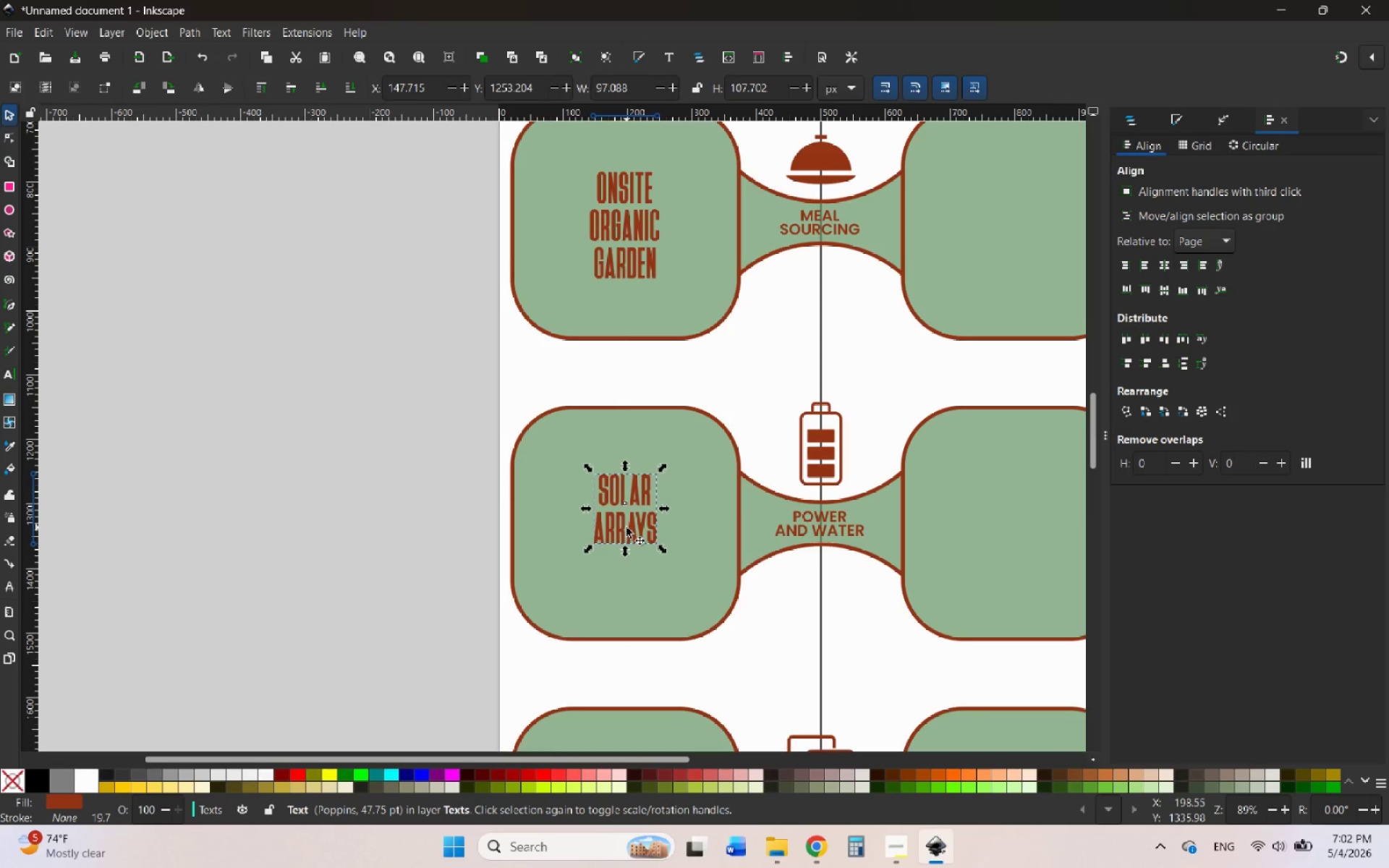 
left_click_drag(start_coordinate=[626, 527], to_coordinate=[626, 550])
 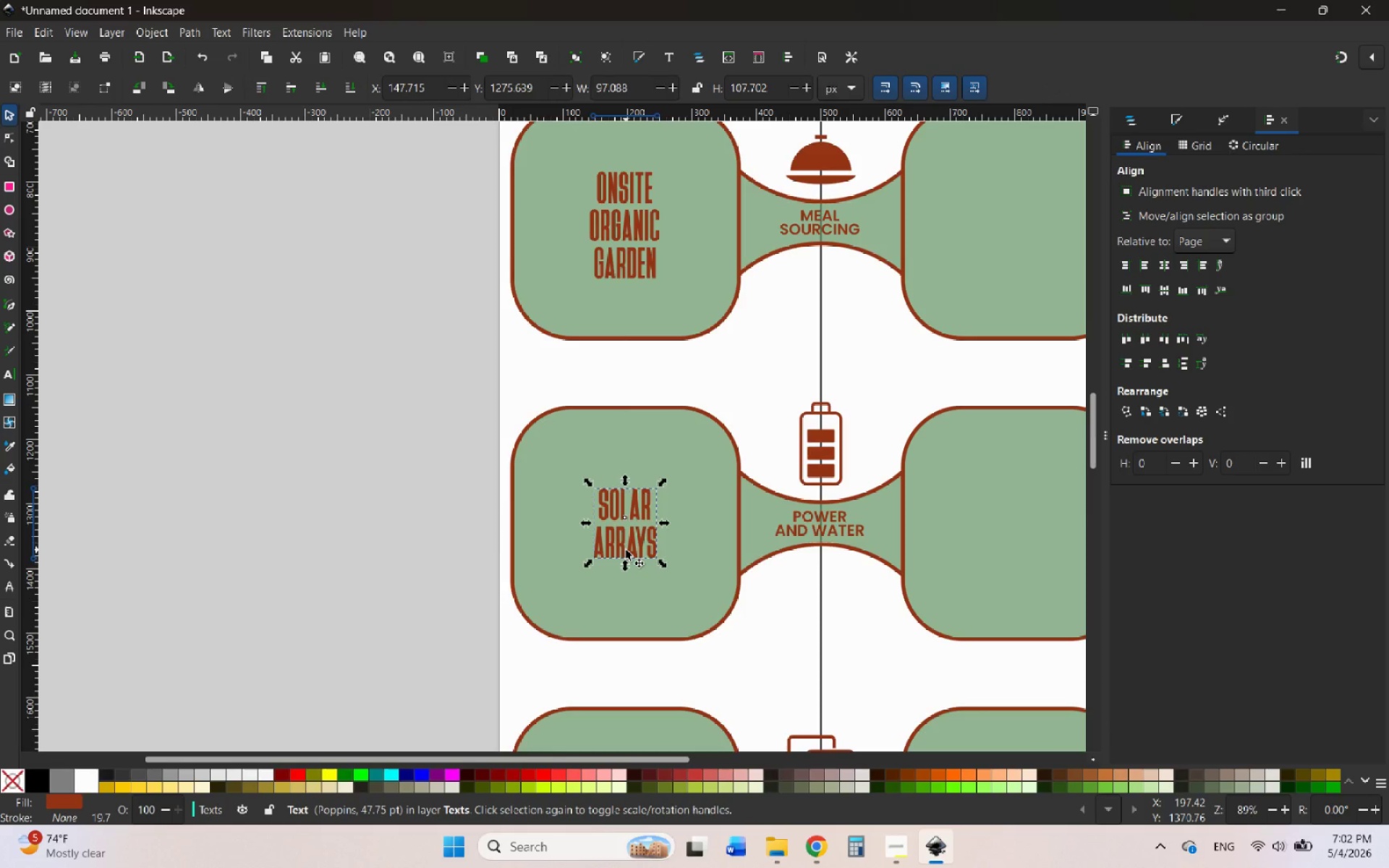 
hold_key(key=ControlLeft, duration=3.67)
 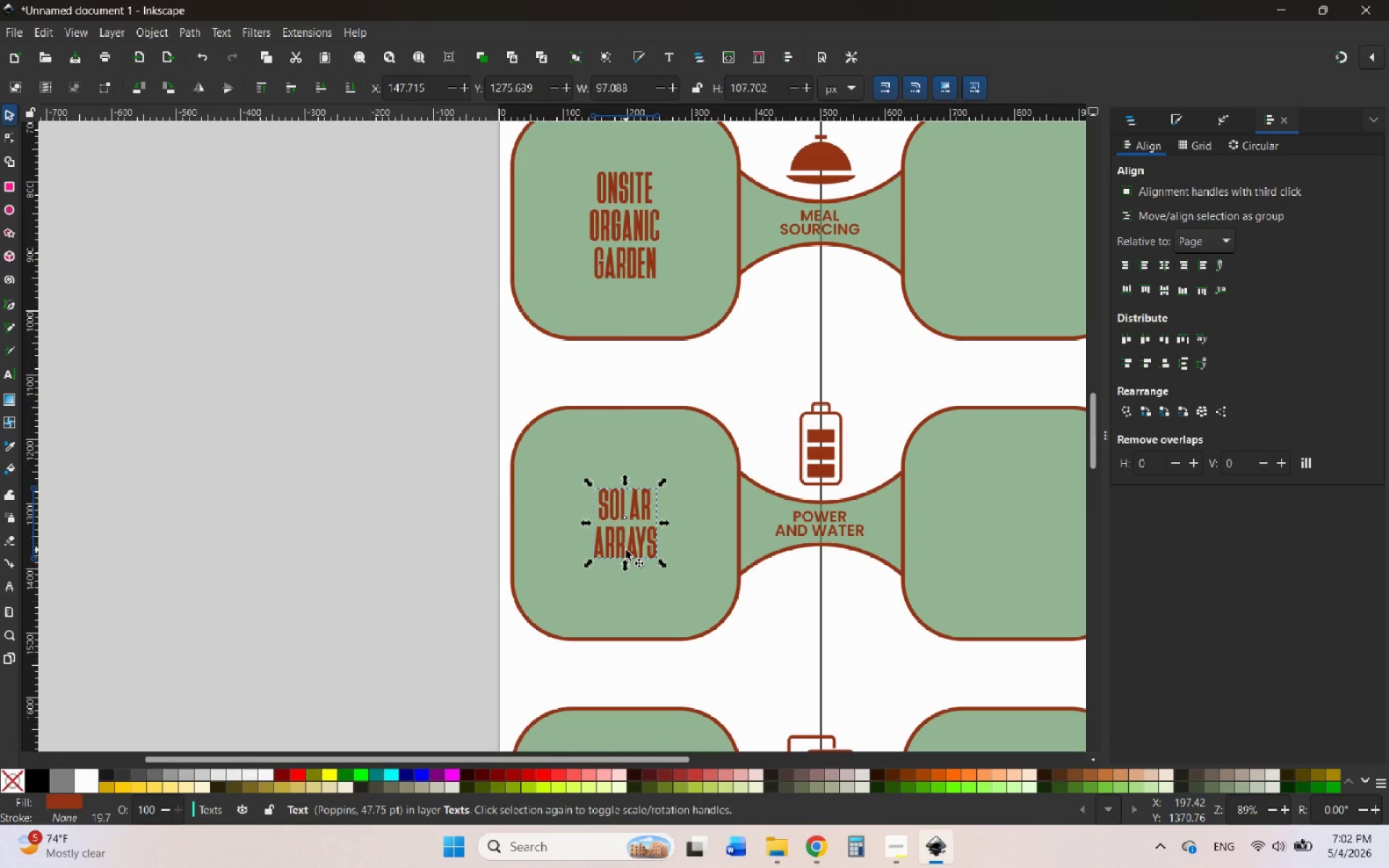 
scroll: coordinate [635, 552], scroll_direction: down, amount: 4.0
 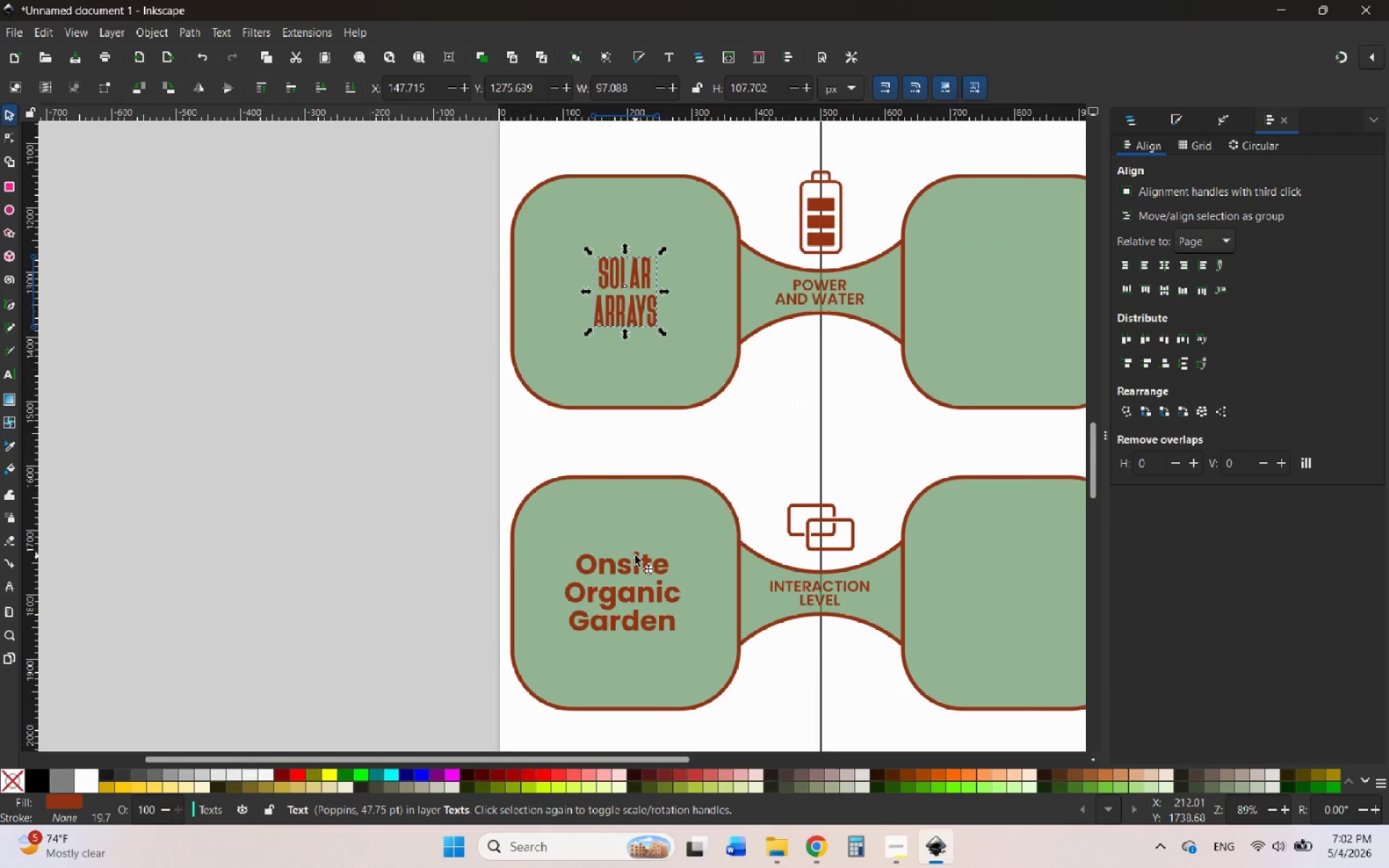 
left_click([635, 556])
 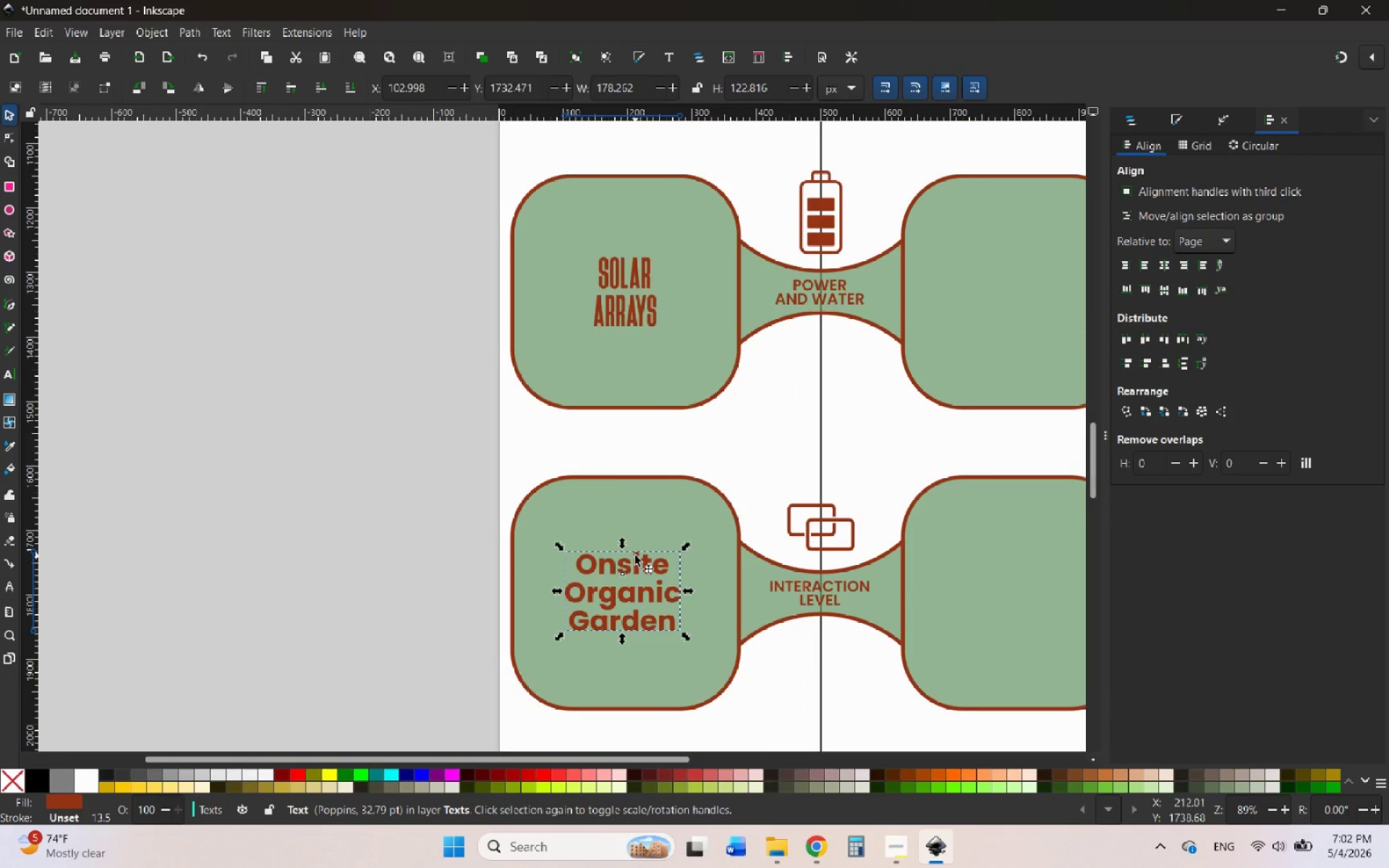 
key(Delete)
 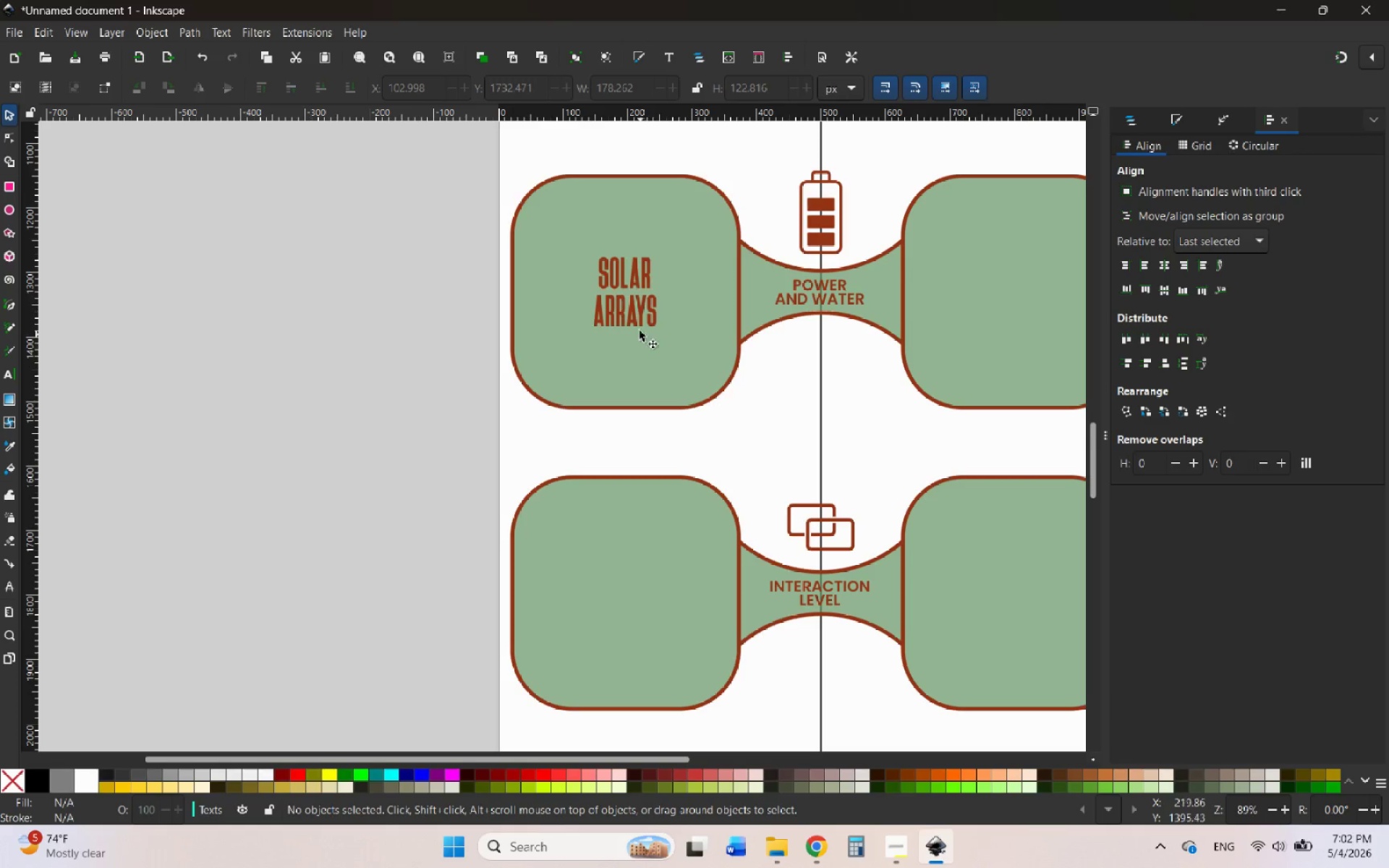 
left_click([638, 318])
 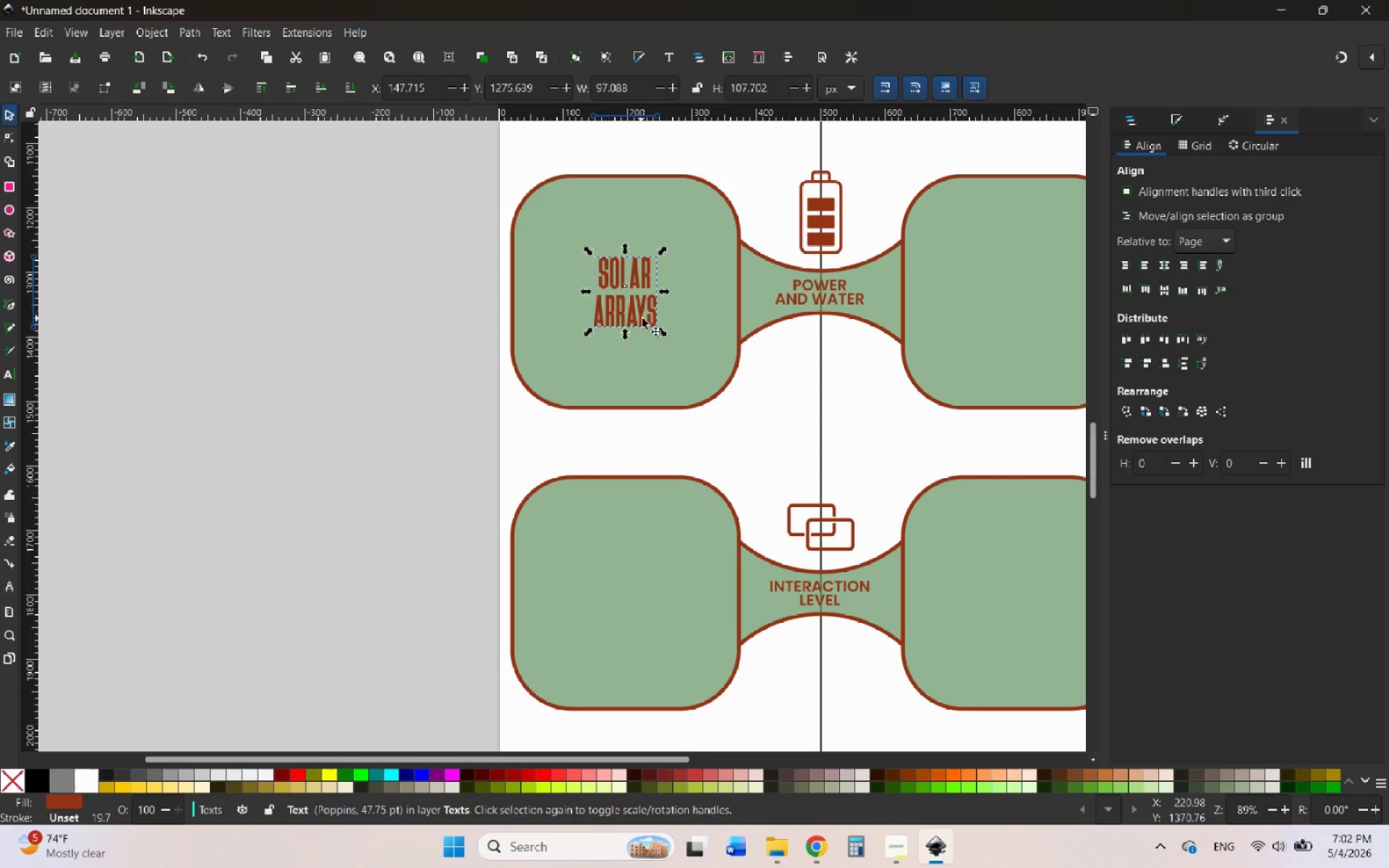 
right_click([642, 318])
 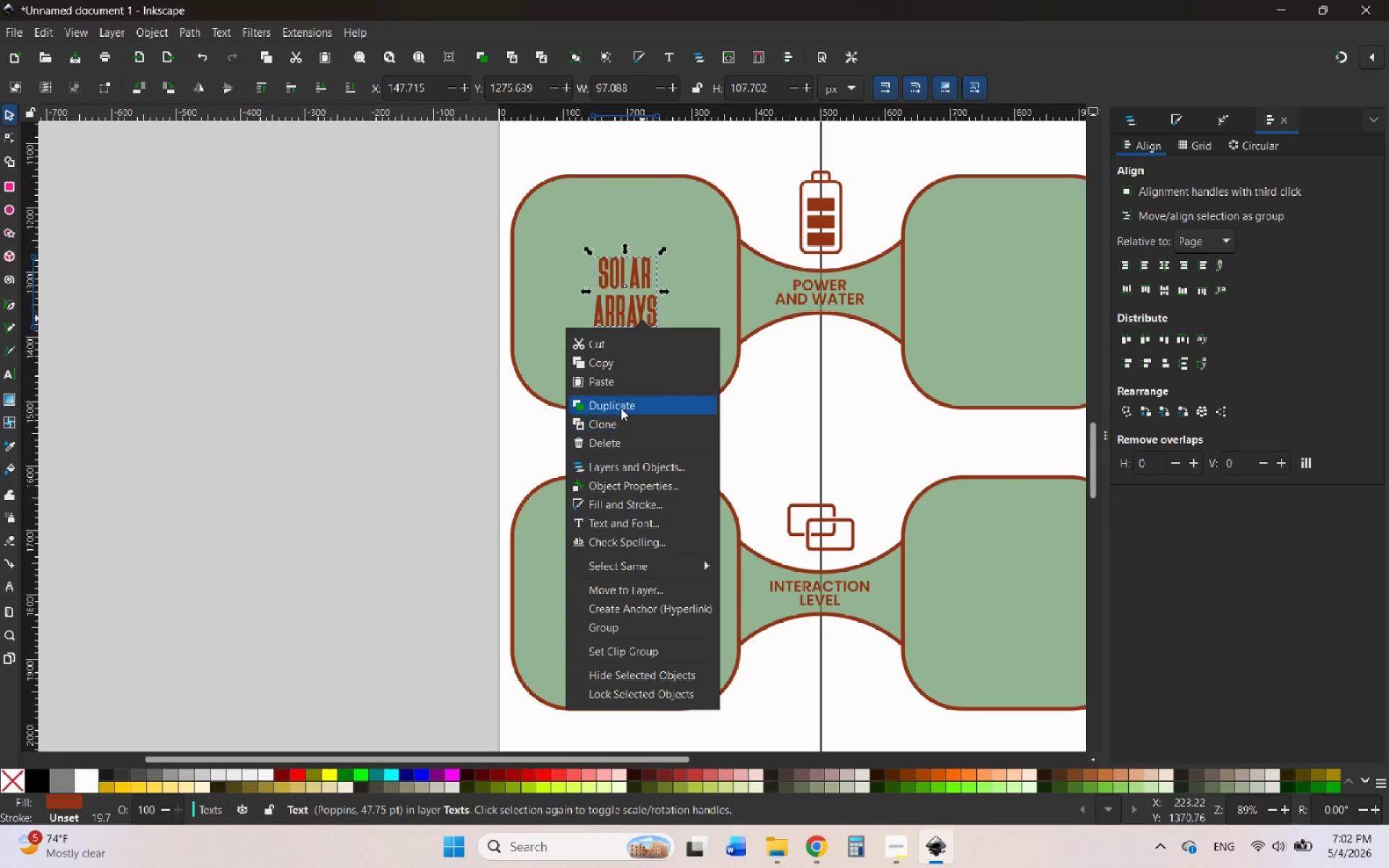 
left_click([621, 408])
 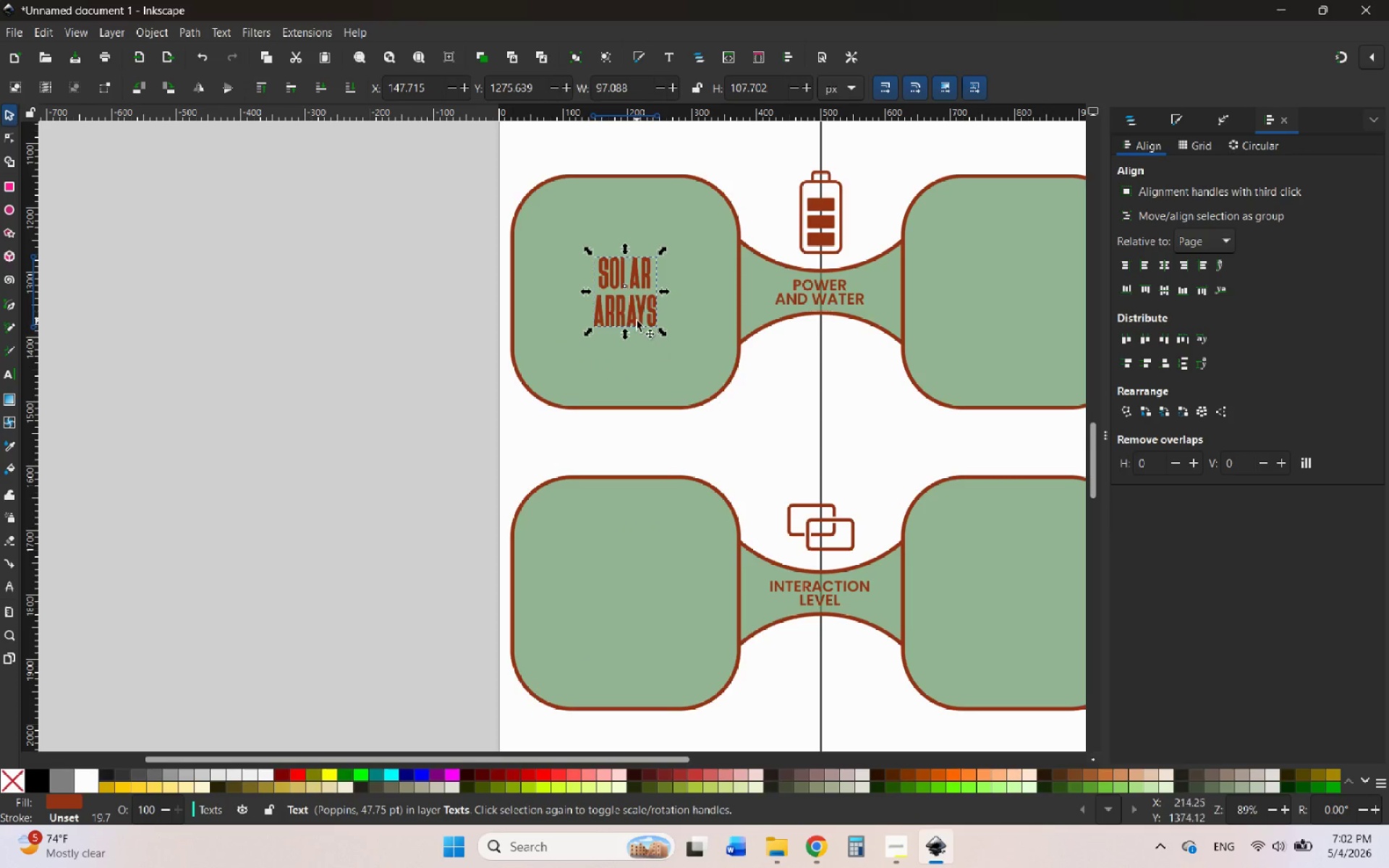 
left_click_drag(start_coordinate=[637, 320], to_coordinate=[628, 620])
 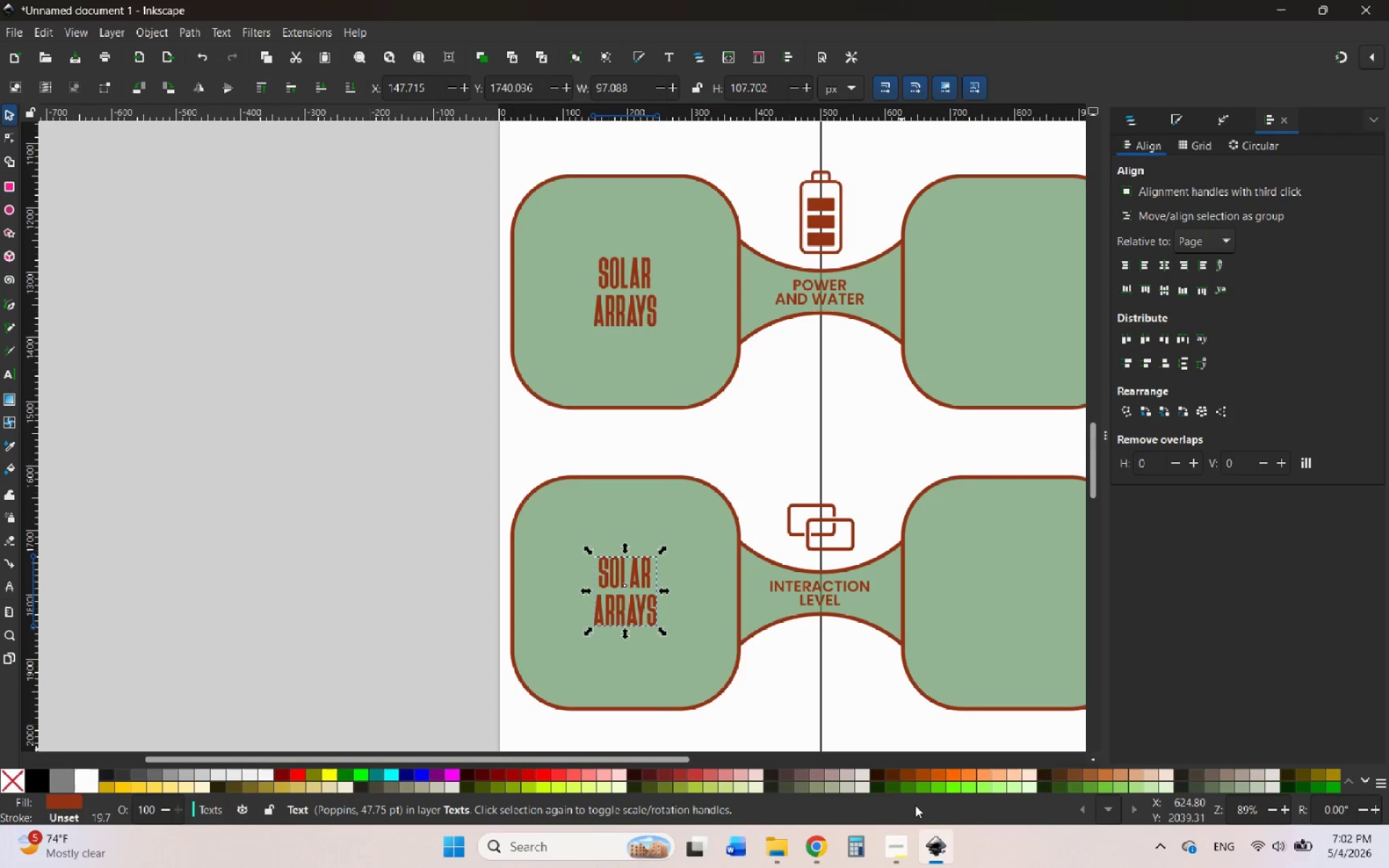 
hold_key(key=ControlLeft, duration=2.3)
 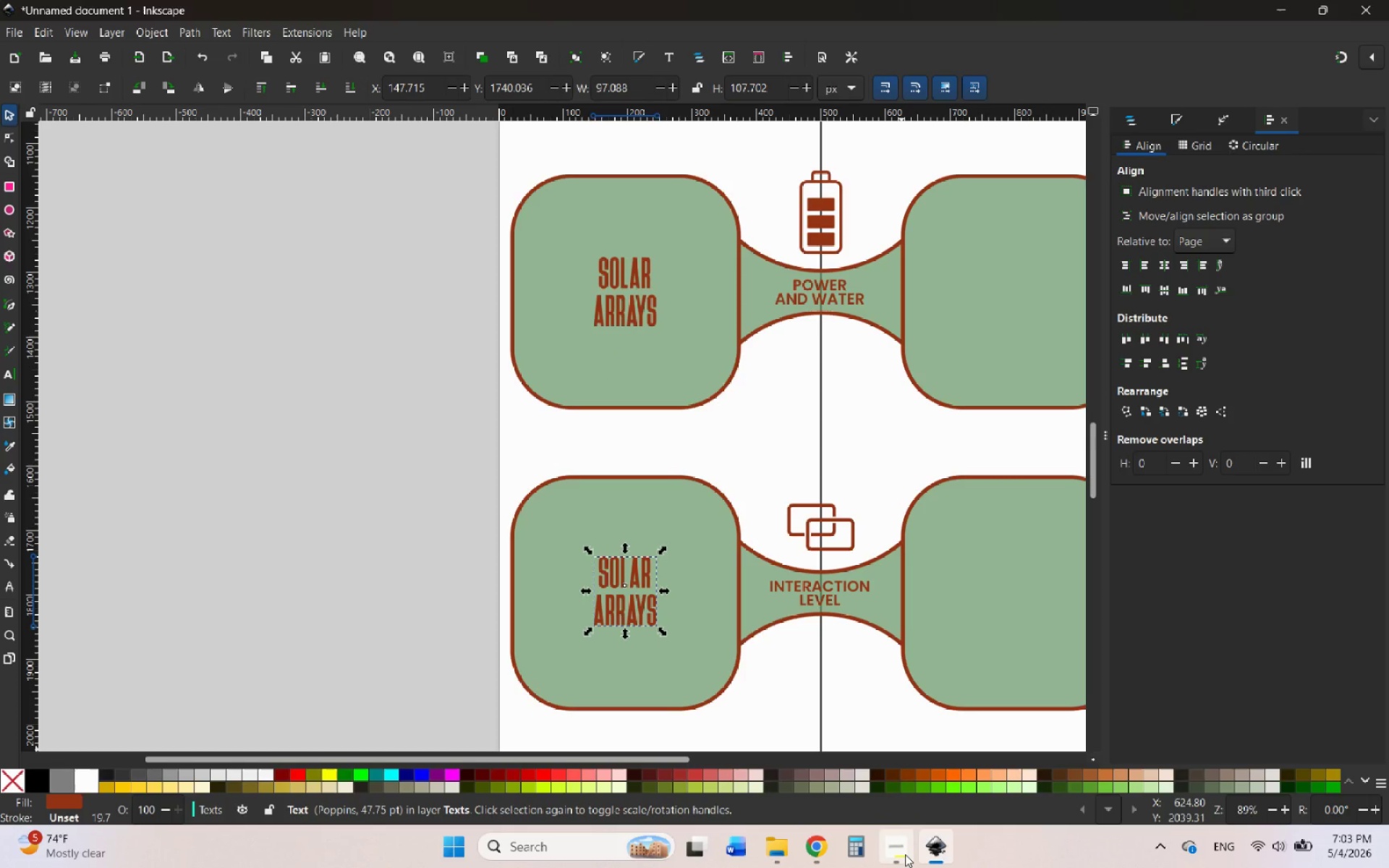 
left_click([904, 855])